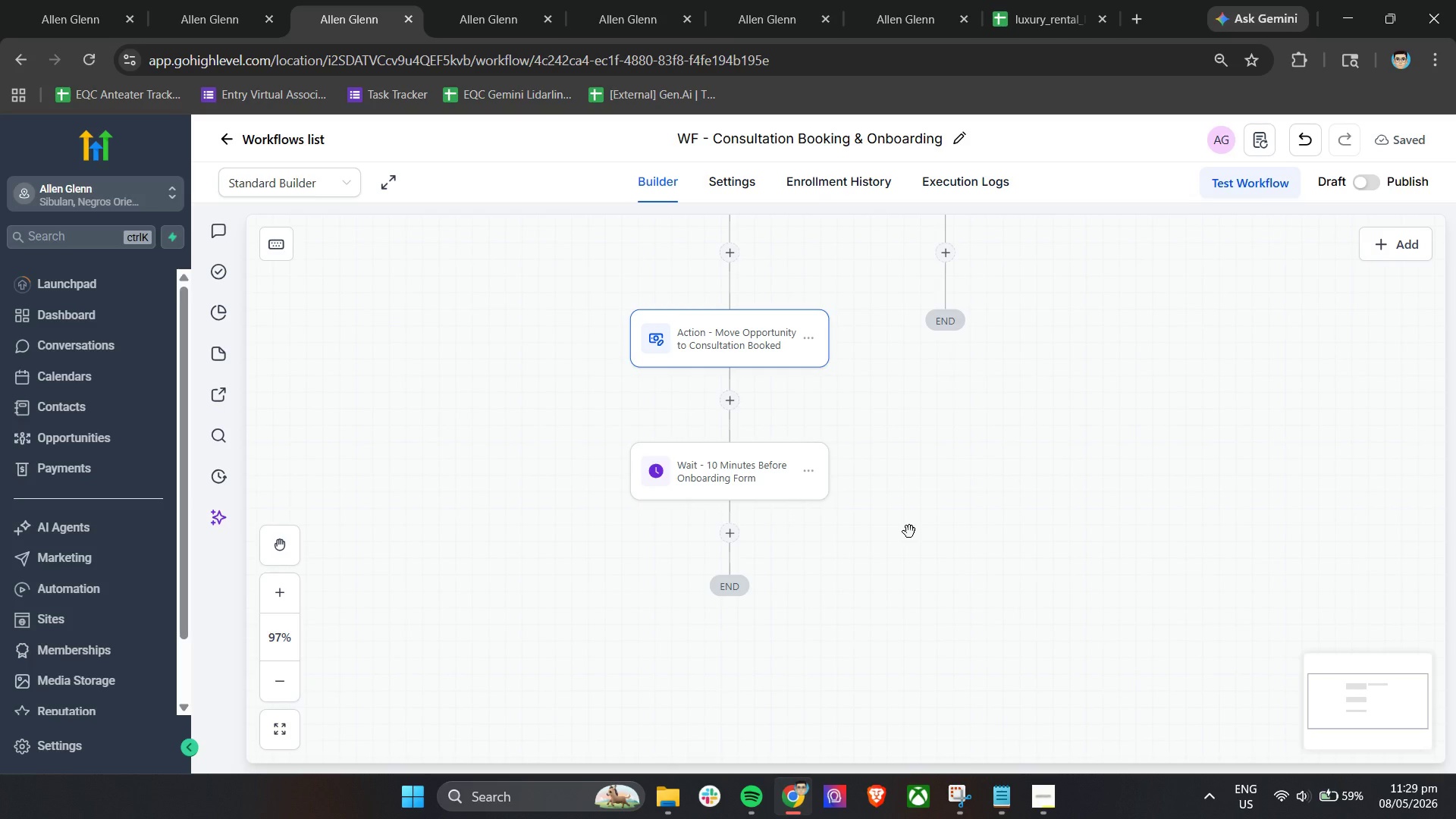 
wait(50.36)
 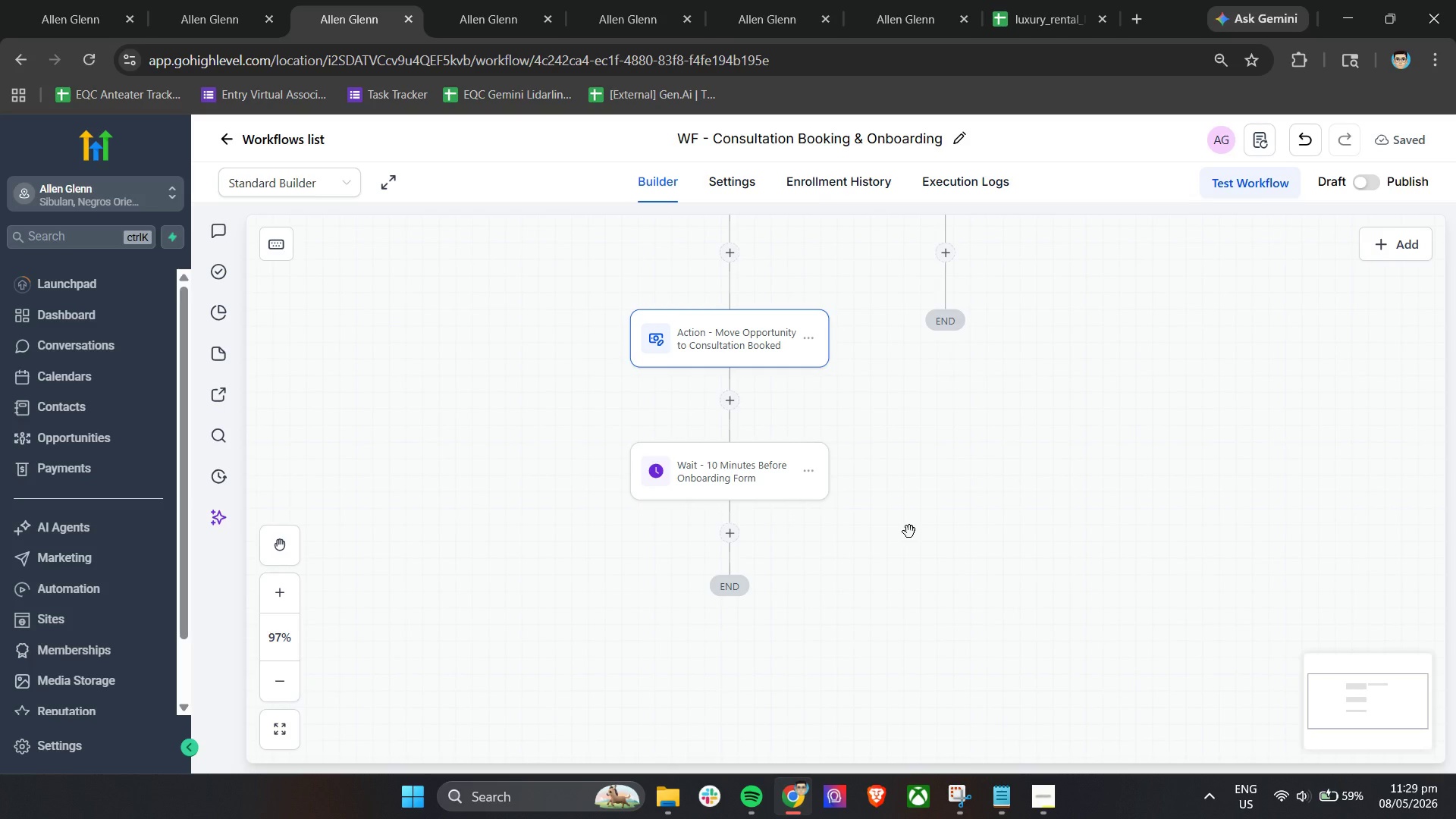 
left_click([74, 0])
 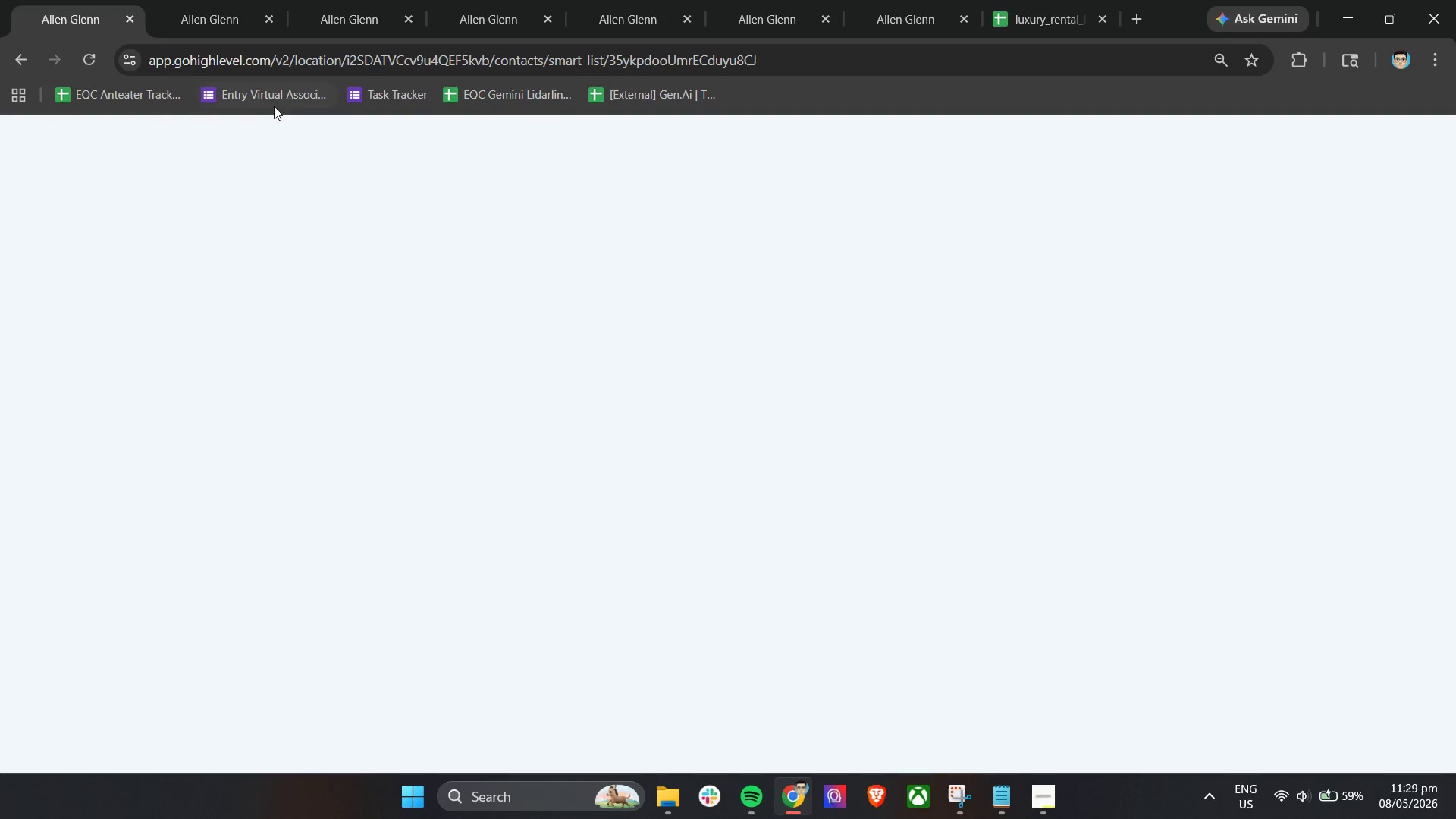 
mouse_move([240, 19])
 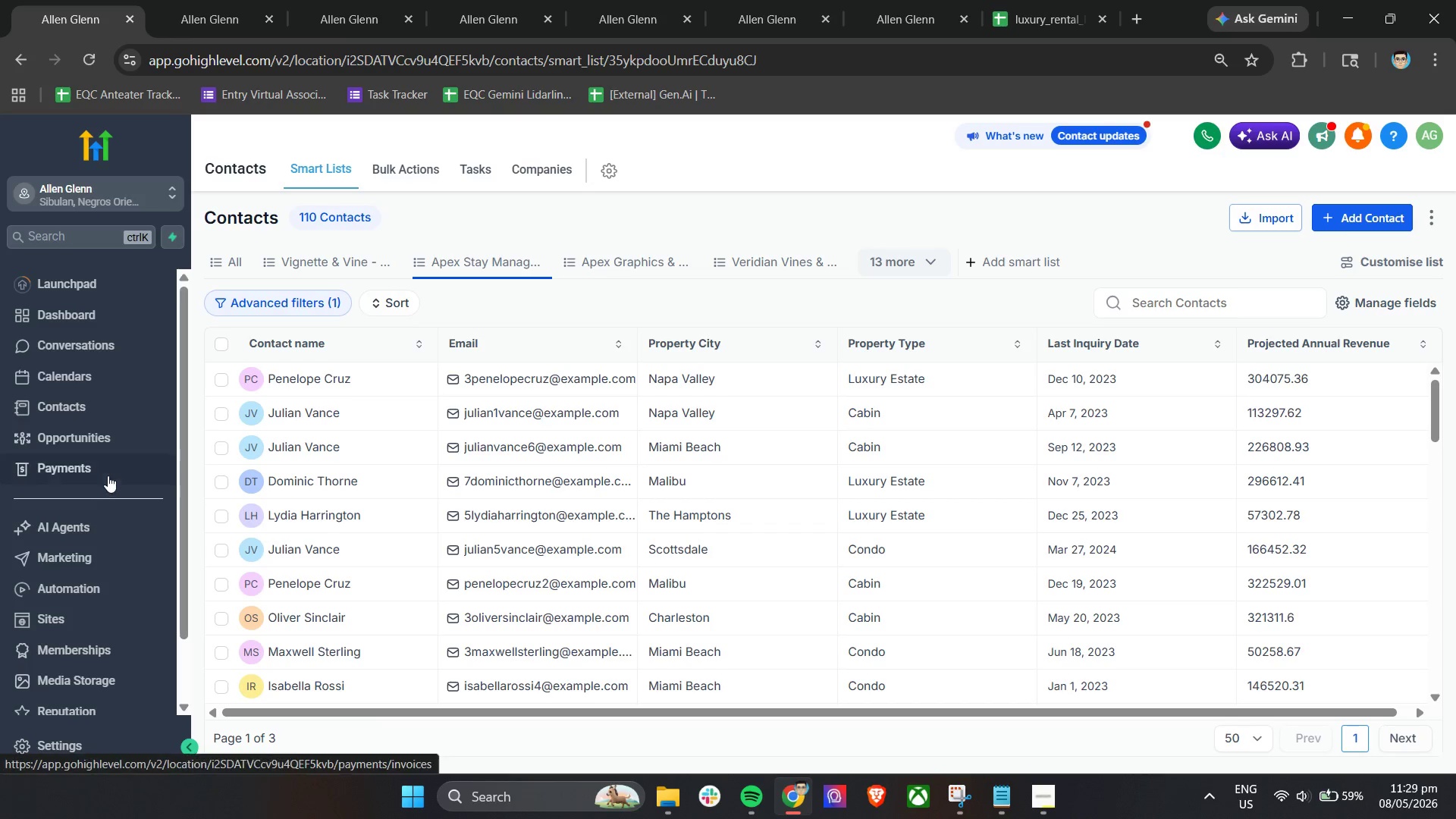 
right_click([71, 617])
 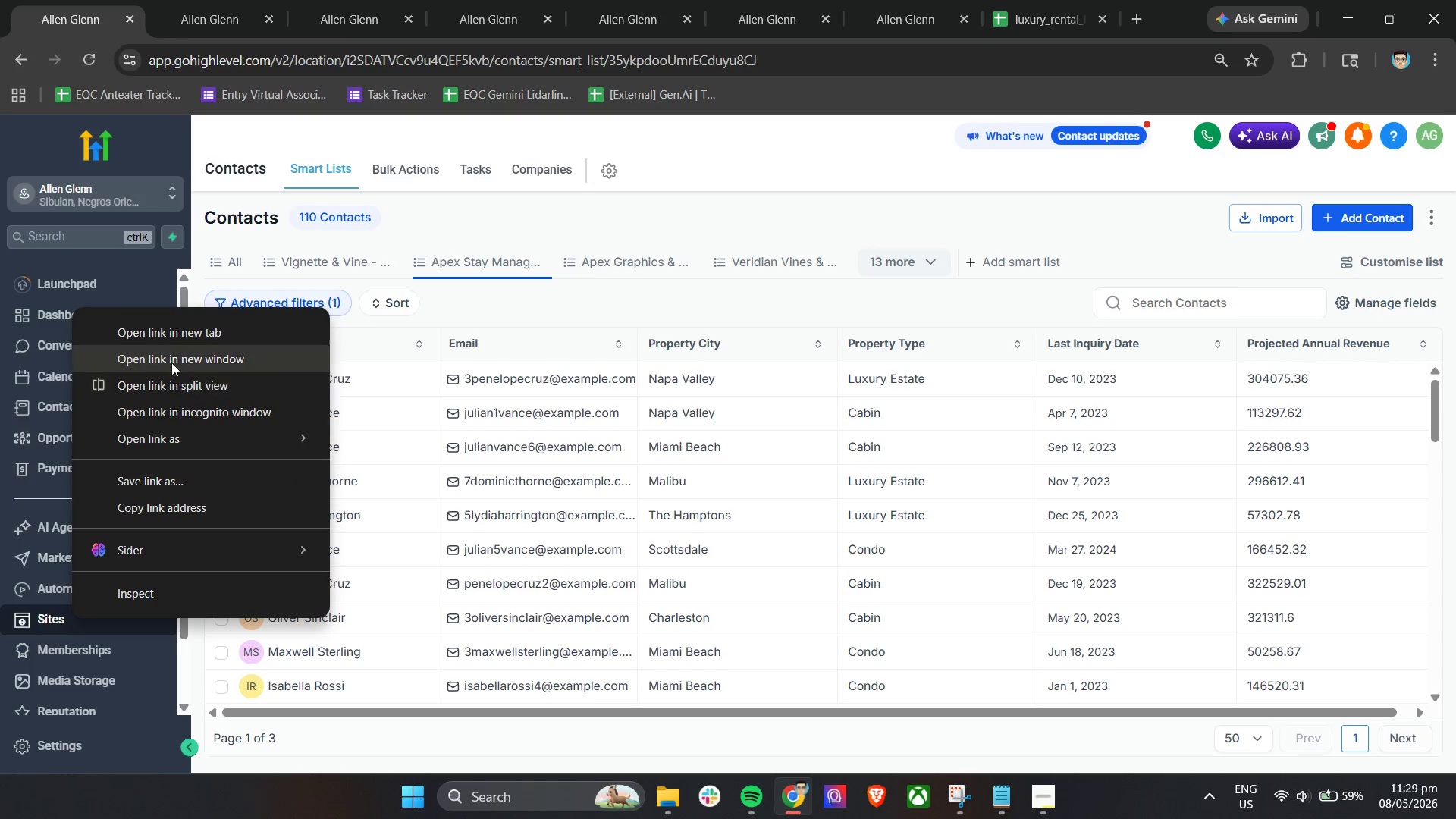 
left_click([170, 339])
 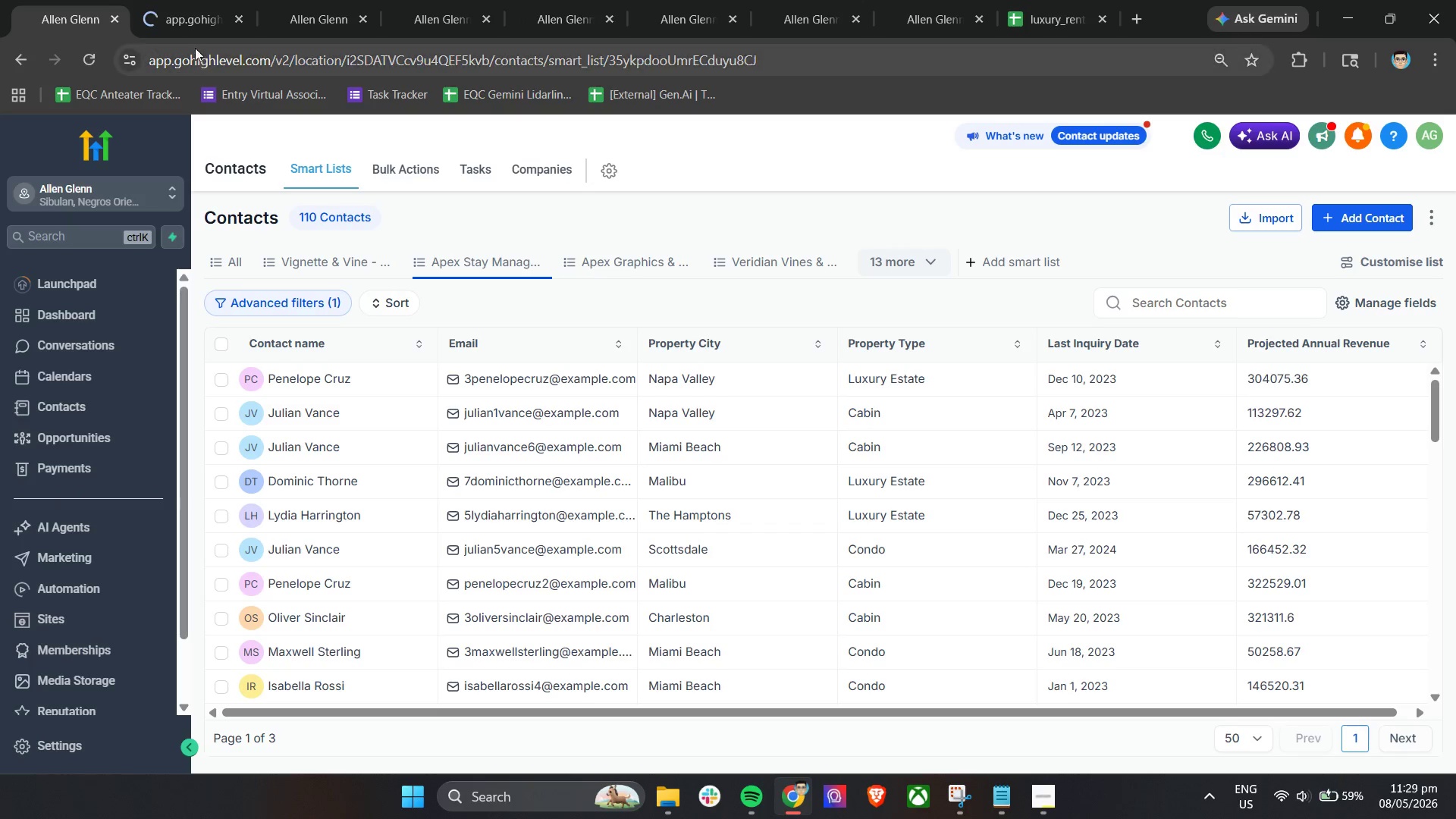 
left_click_drag(start_coordinate=[180, 7], to_coordinate=[345, 0])
 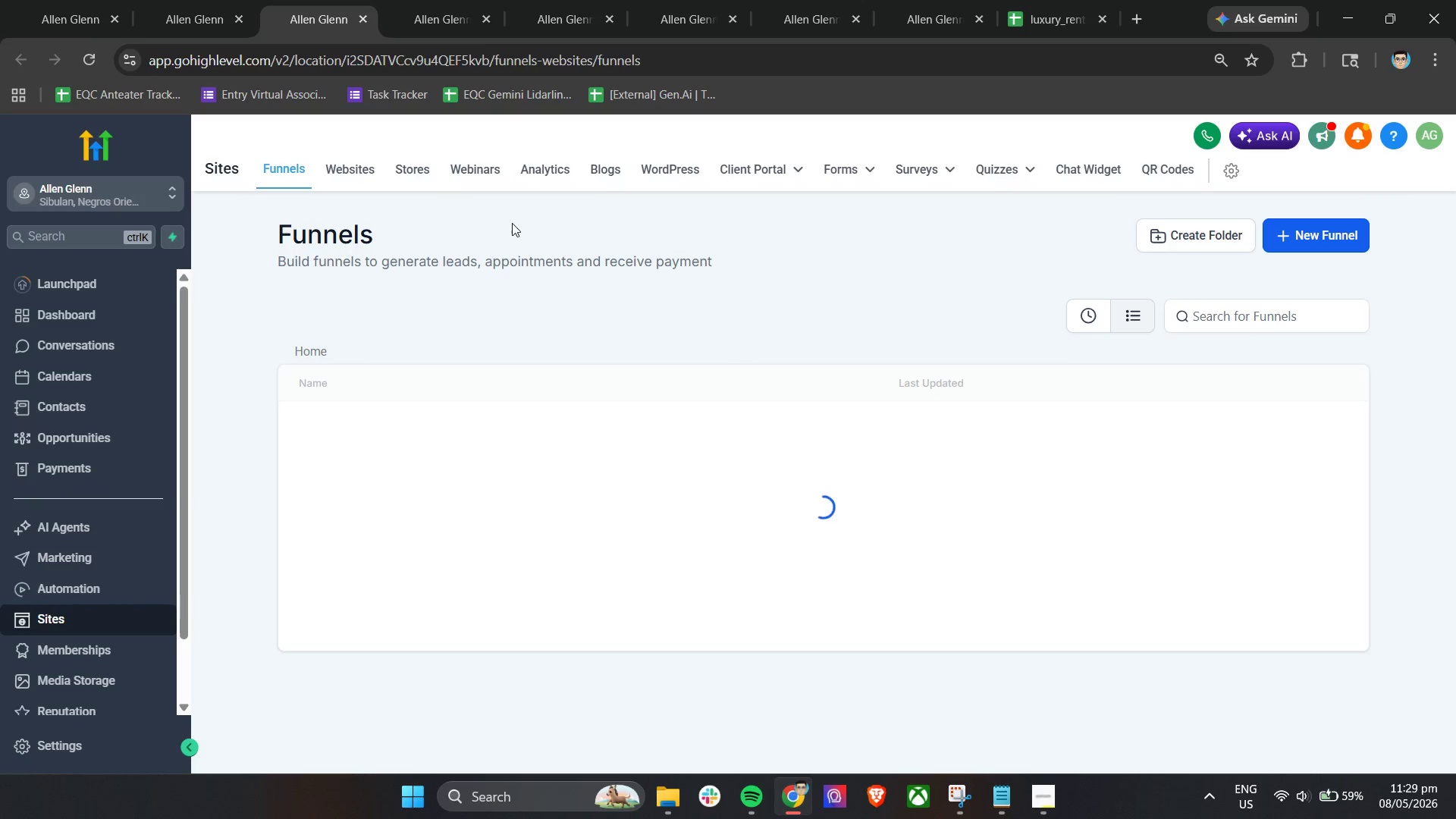 
wait(6.78)
 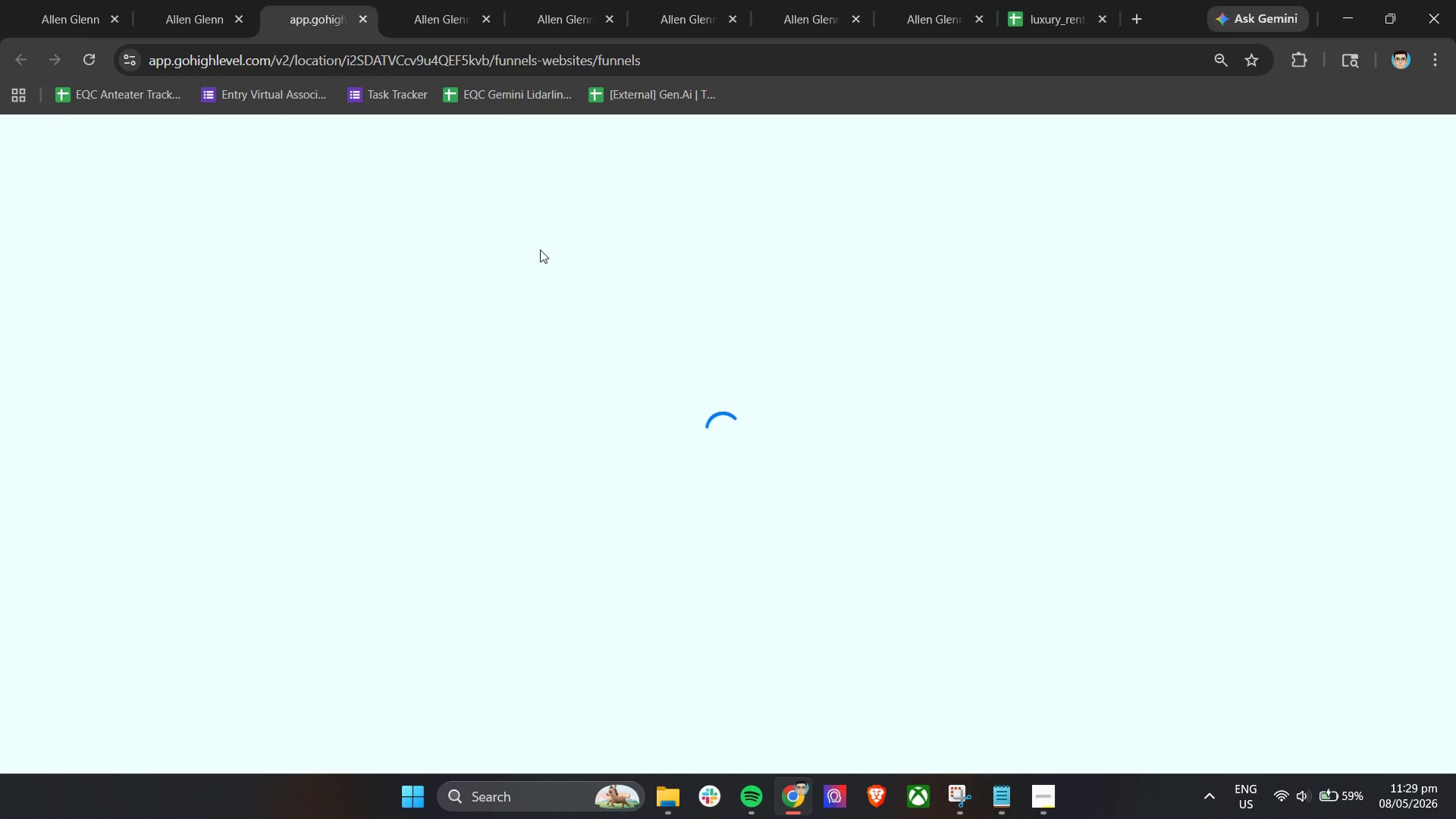 
left_click([839, 171])
 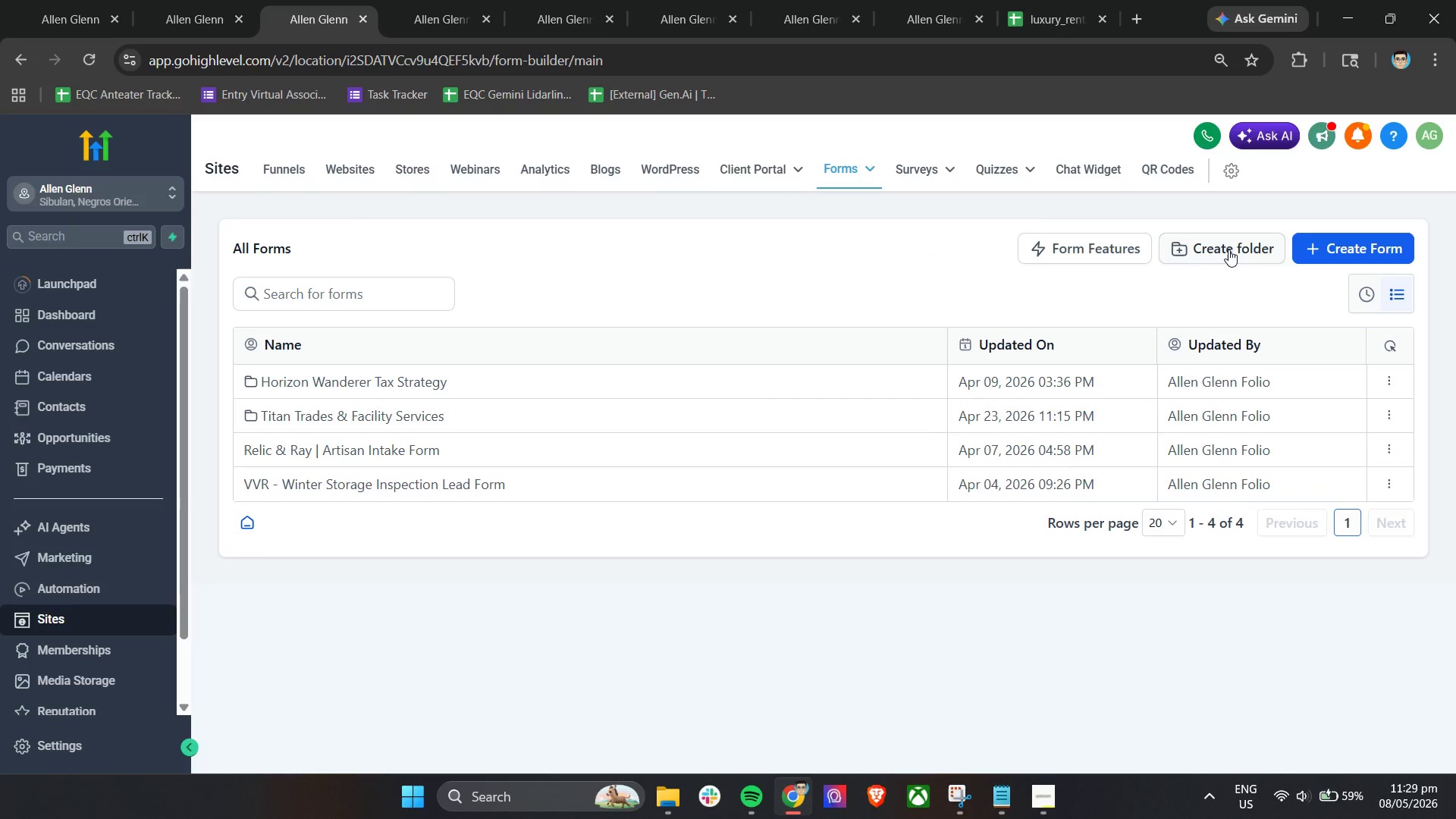 
left_click([607, 464])